 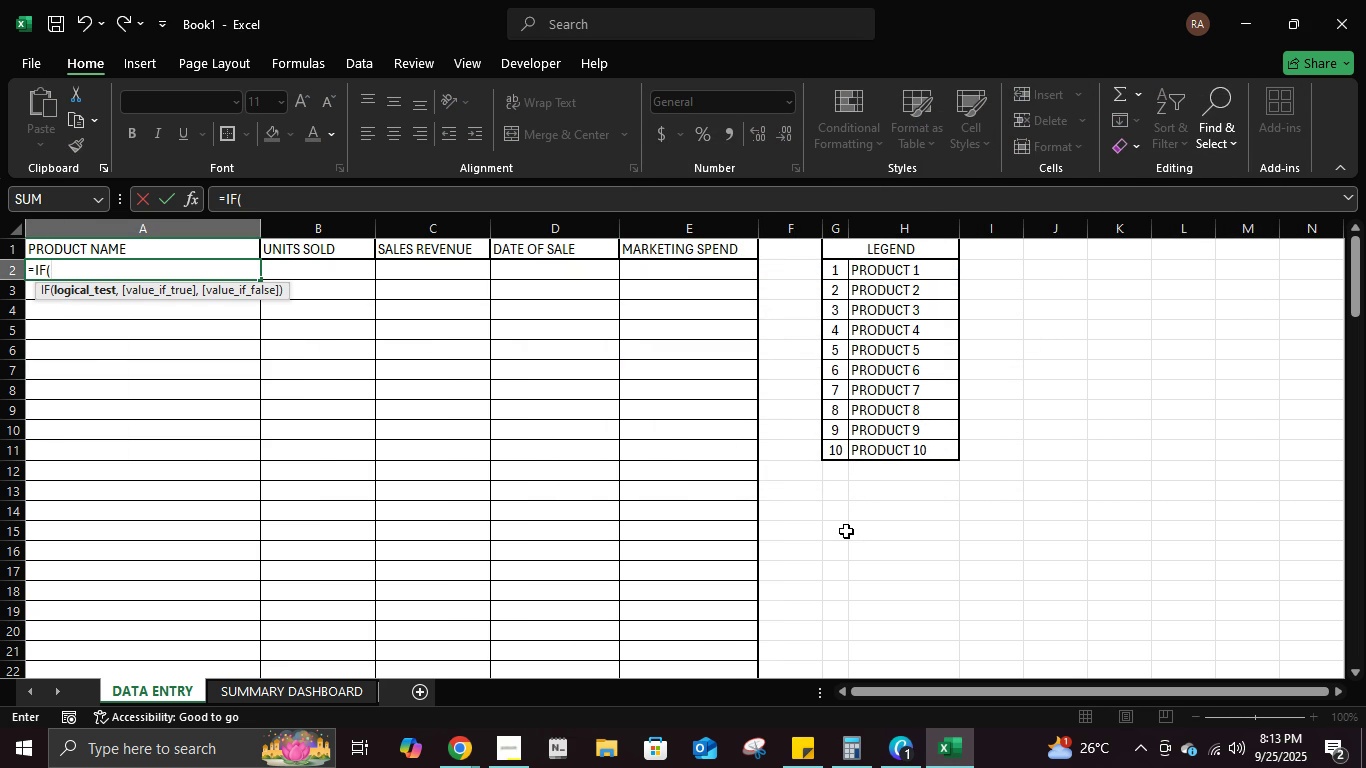 
key(Shift+Escape)
 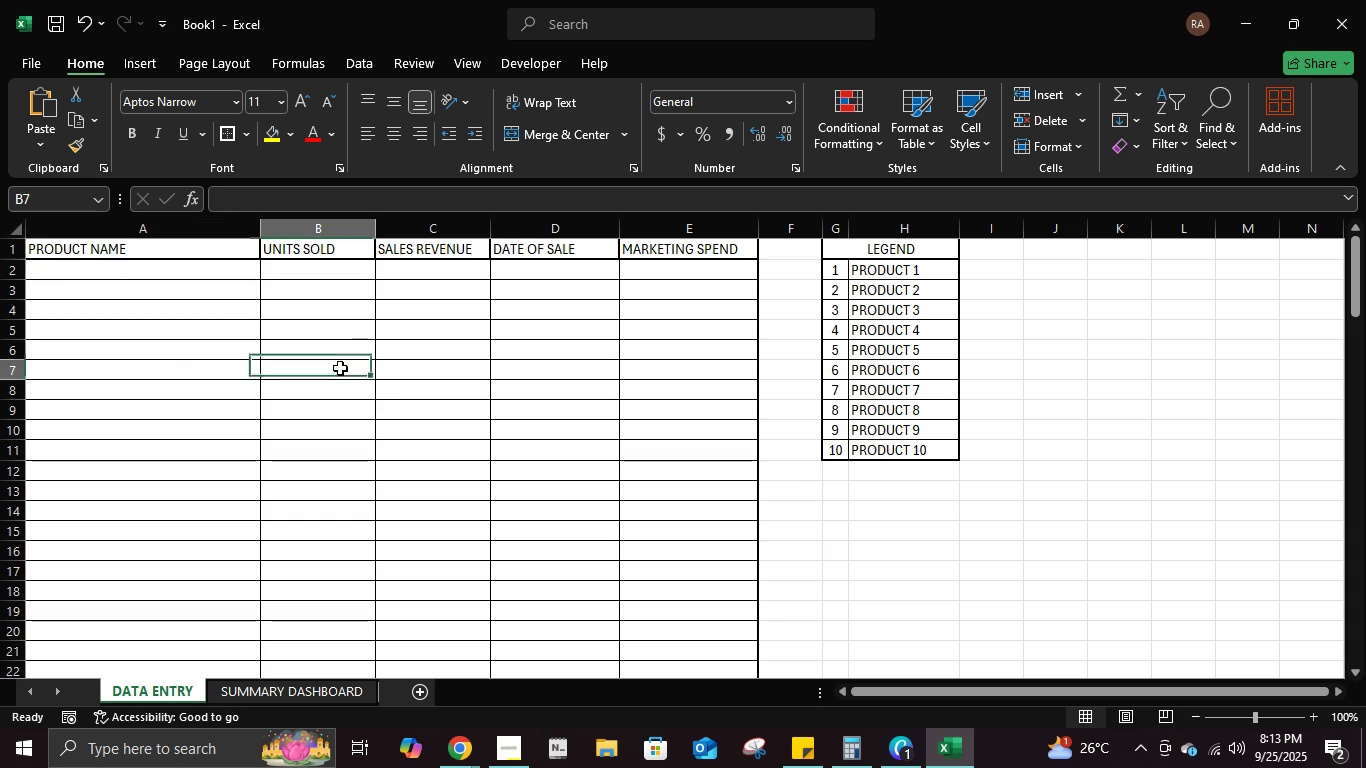 
left_click([340, 368])
 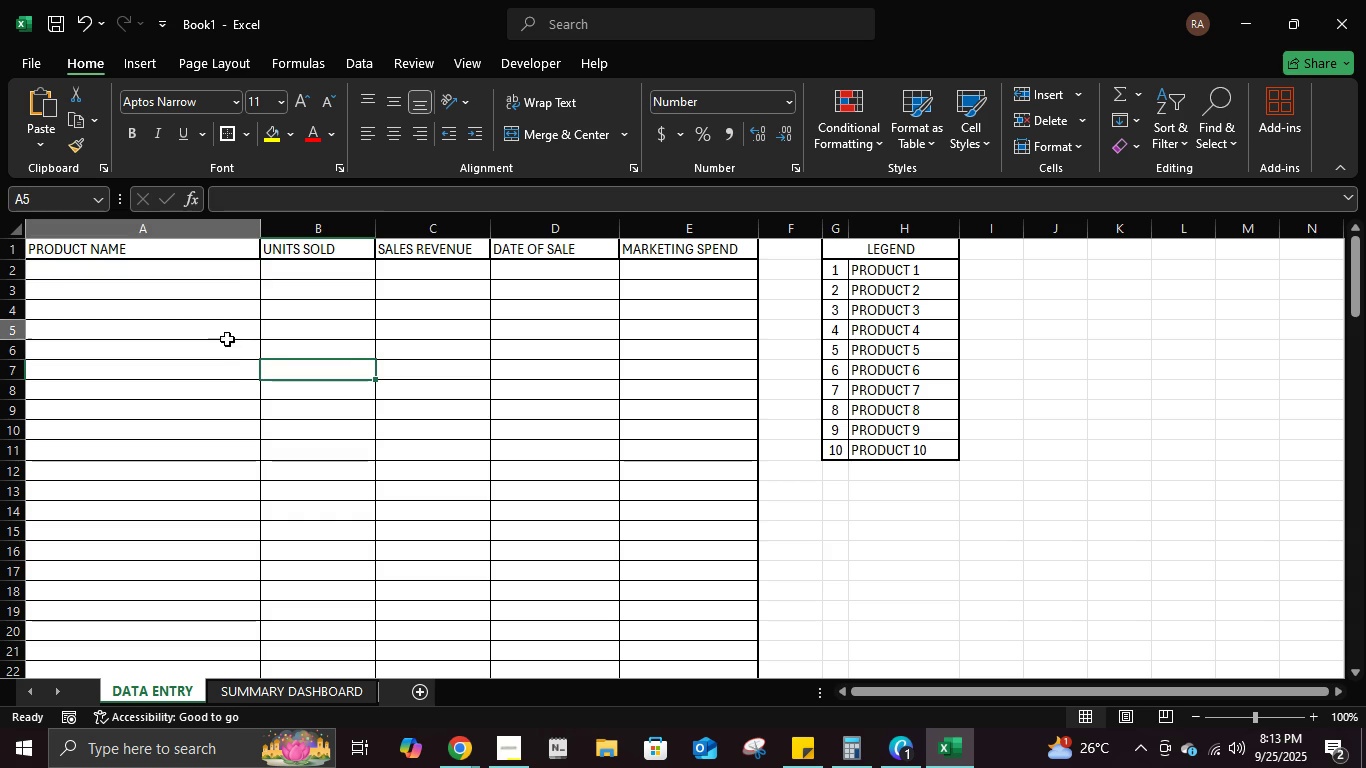 
left_click([227, 339])
 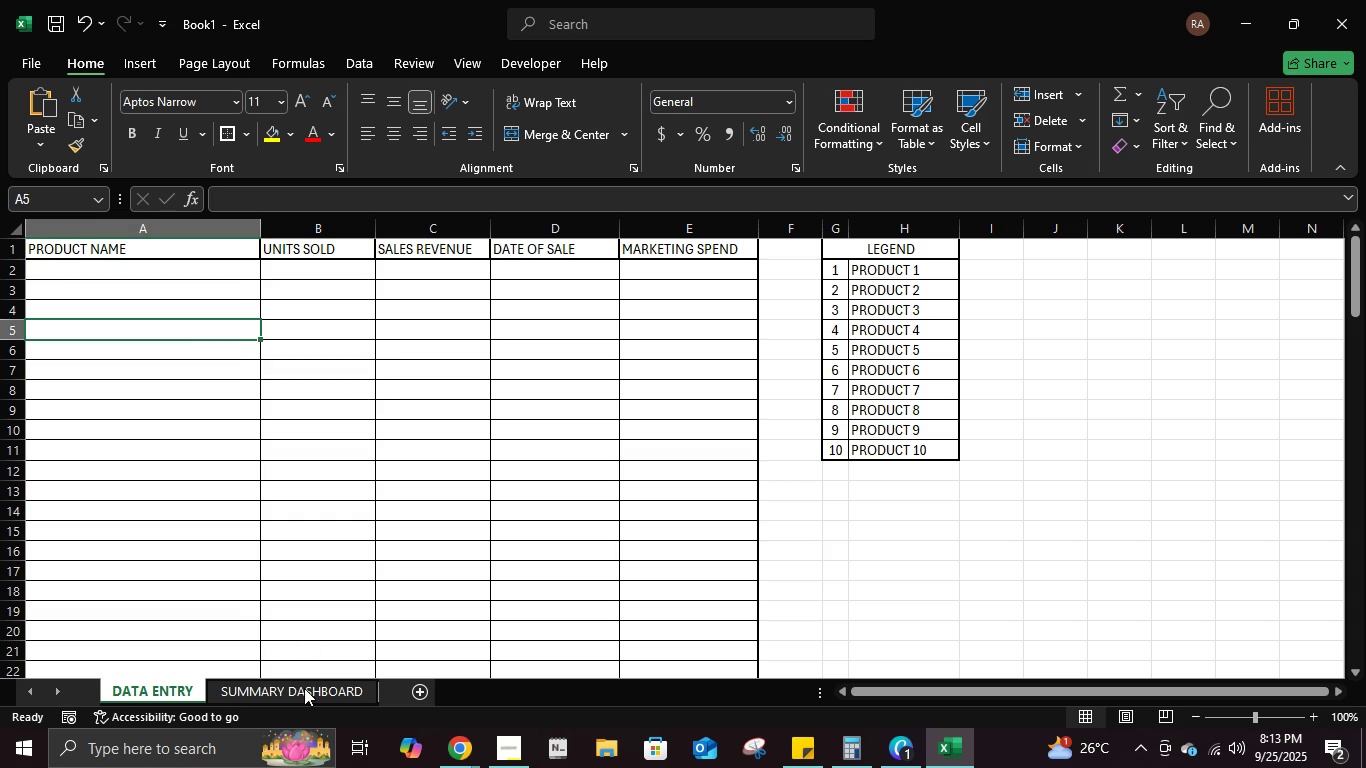 
left_click([304, 688])
 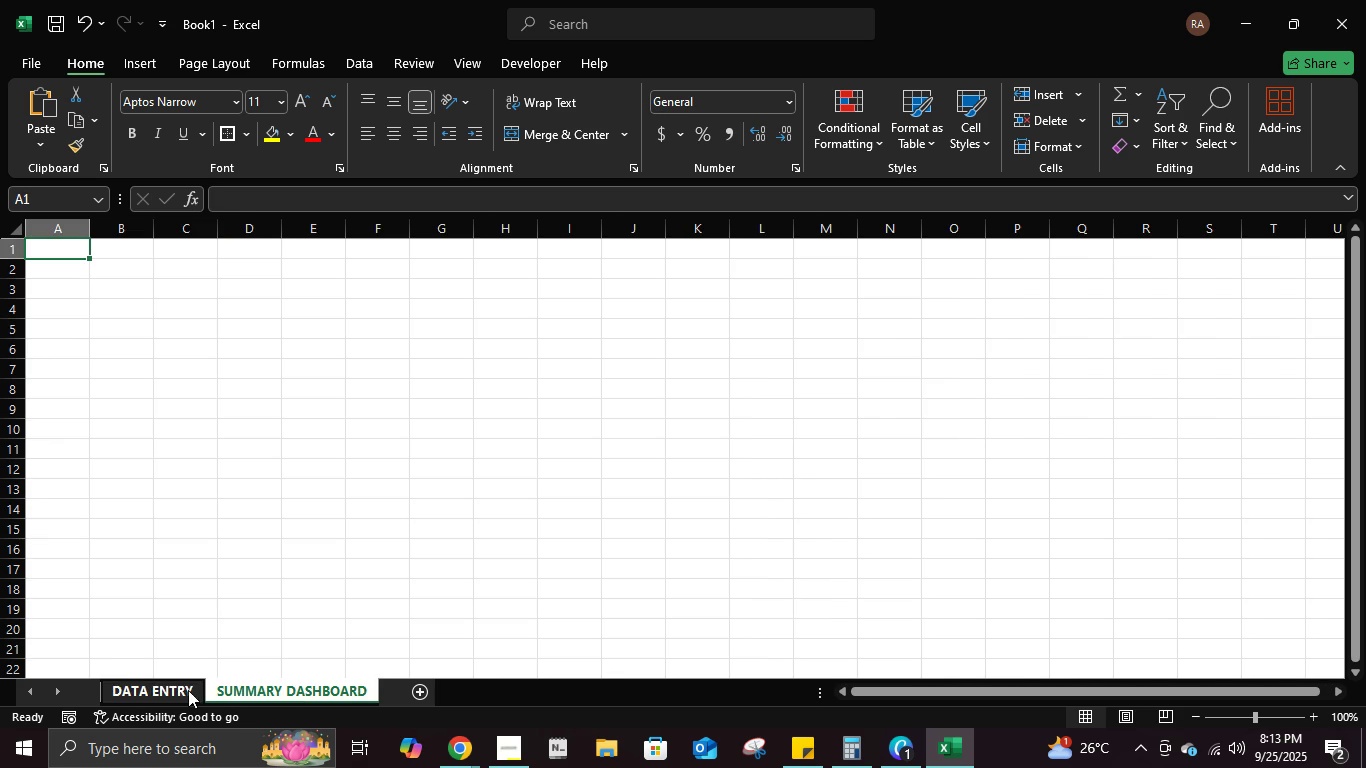 
left_click([188, 690])
 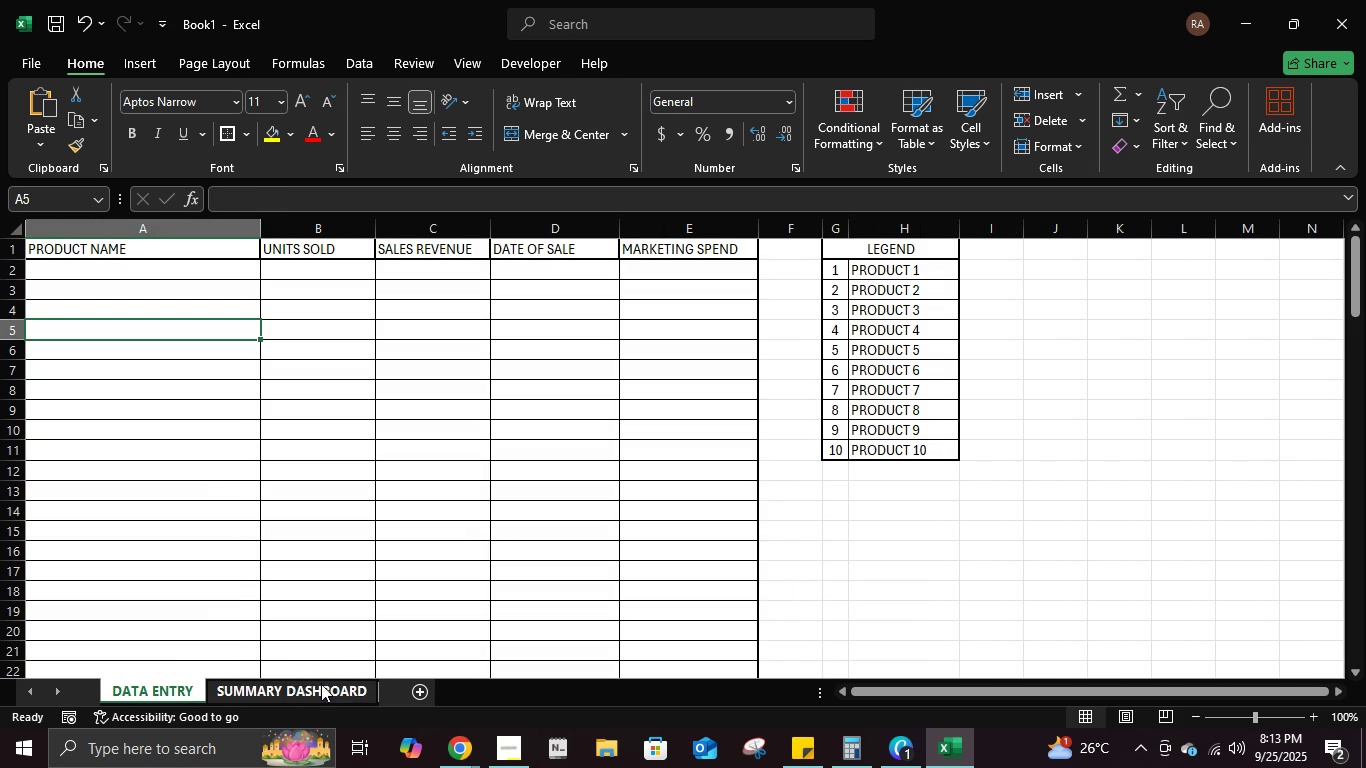 
left_click([306, 686])
 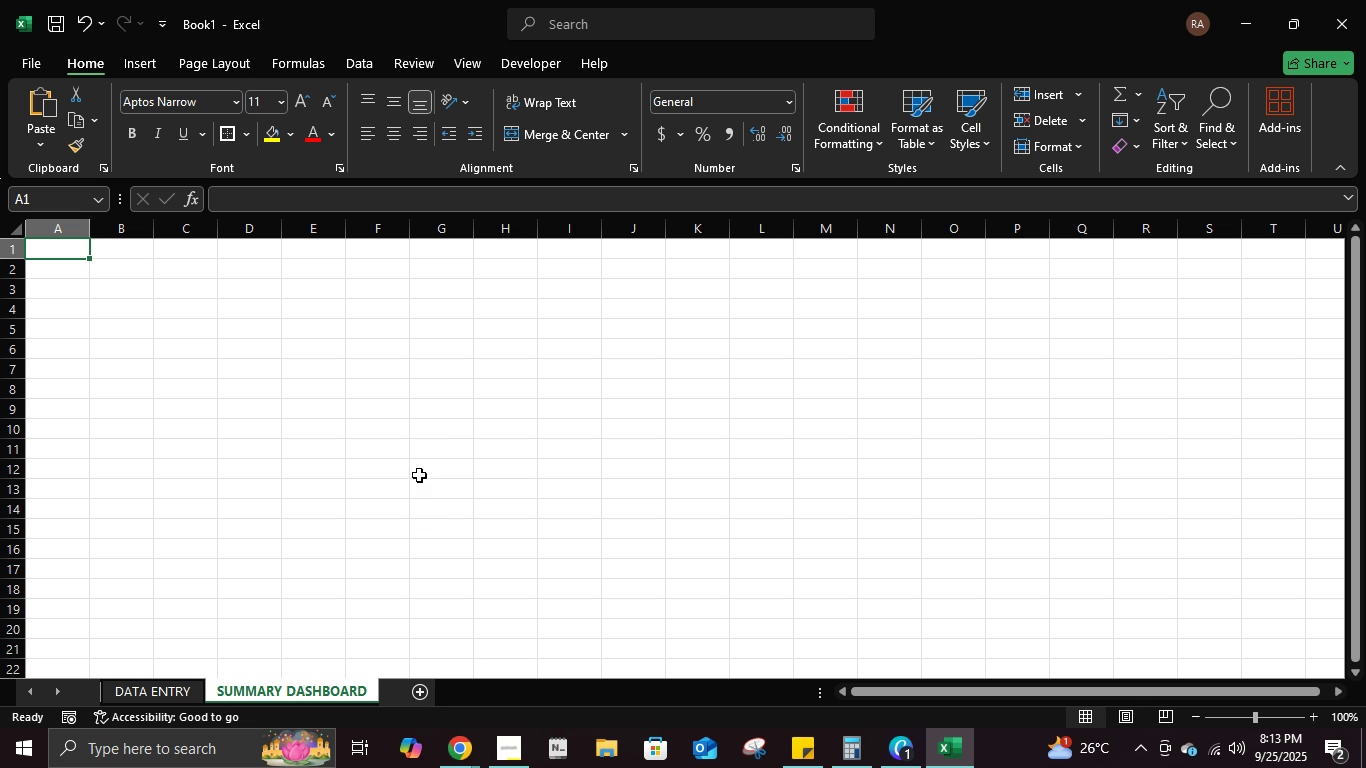 
wait(18.13)
 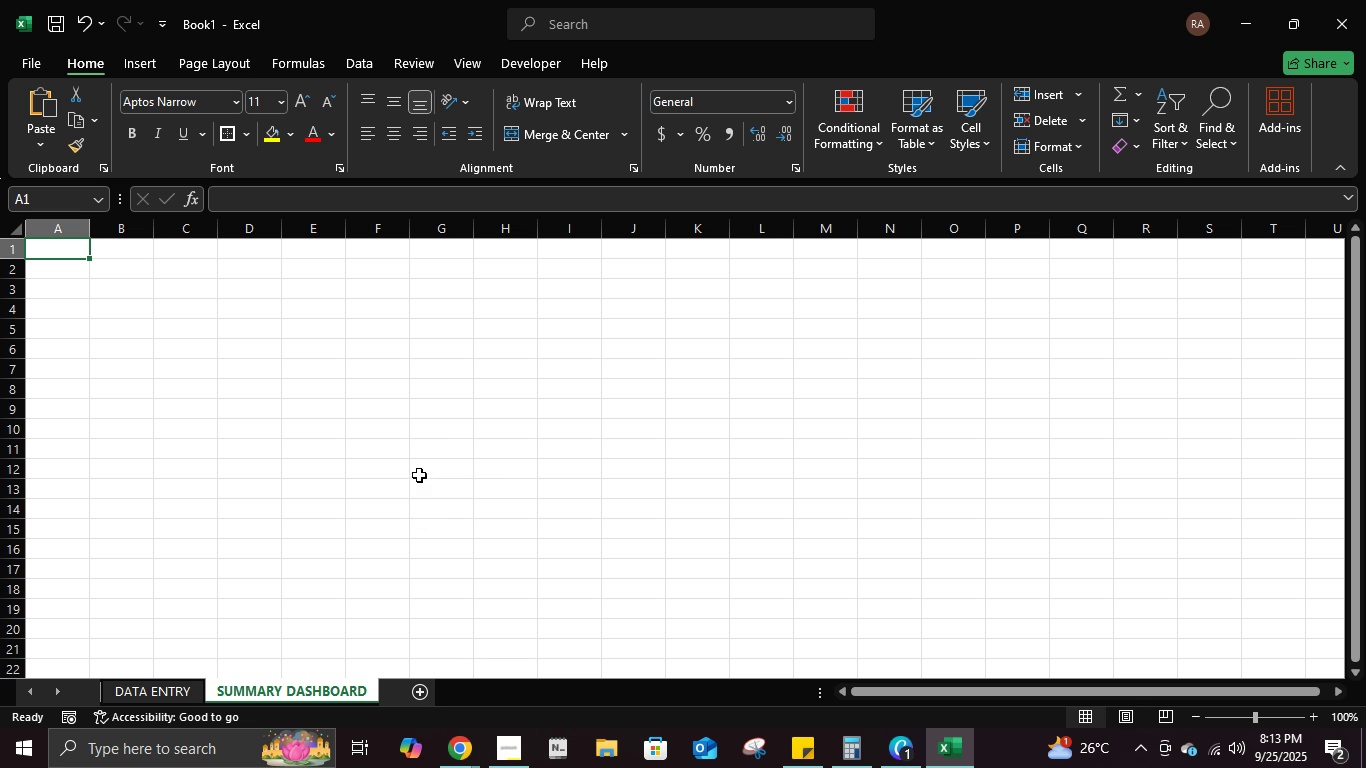 
left_click([184, 695])
 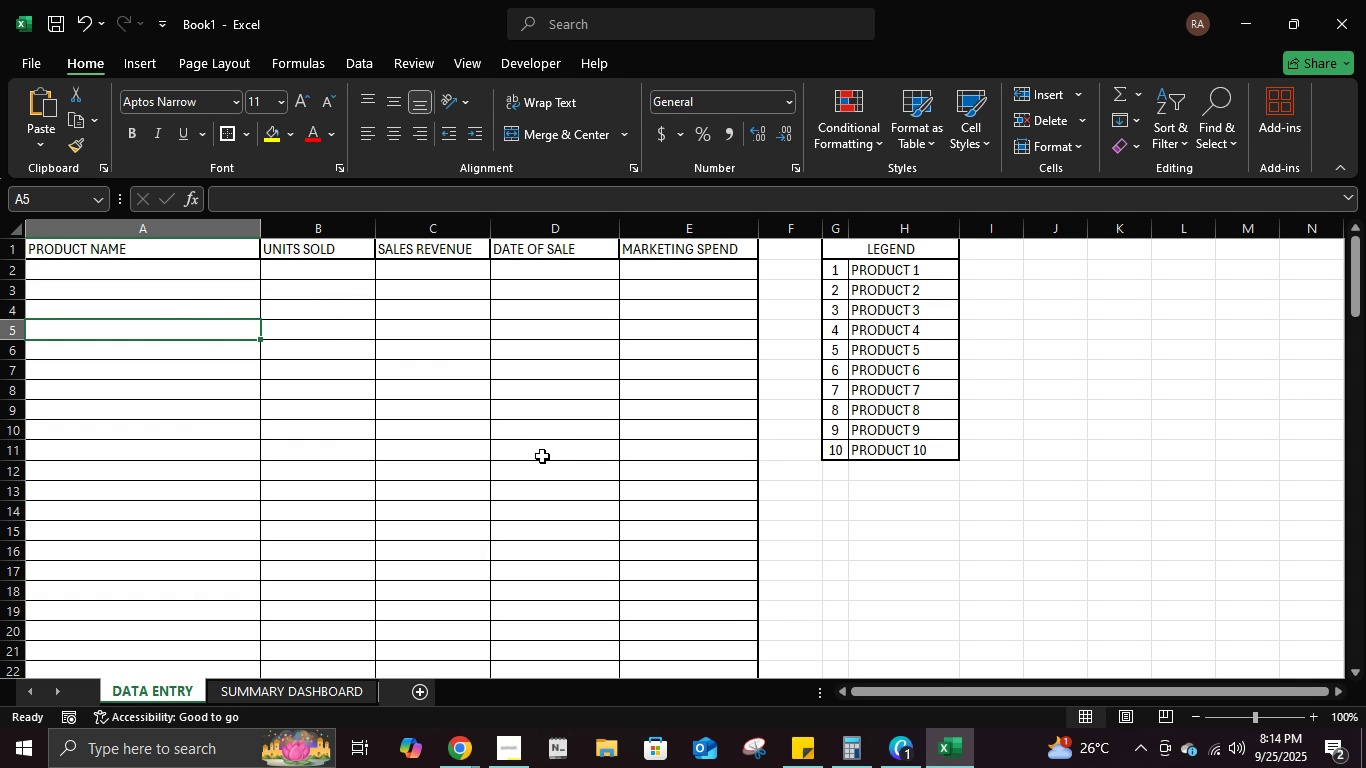 
wait(37.8)
 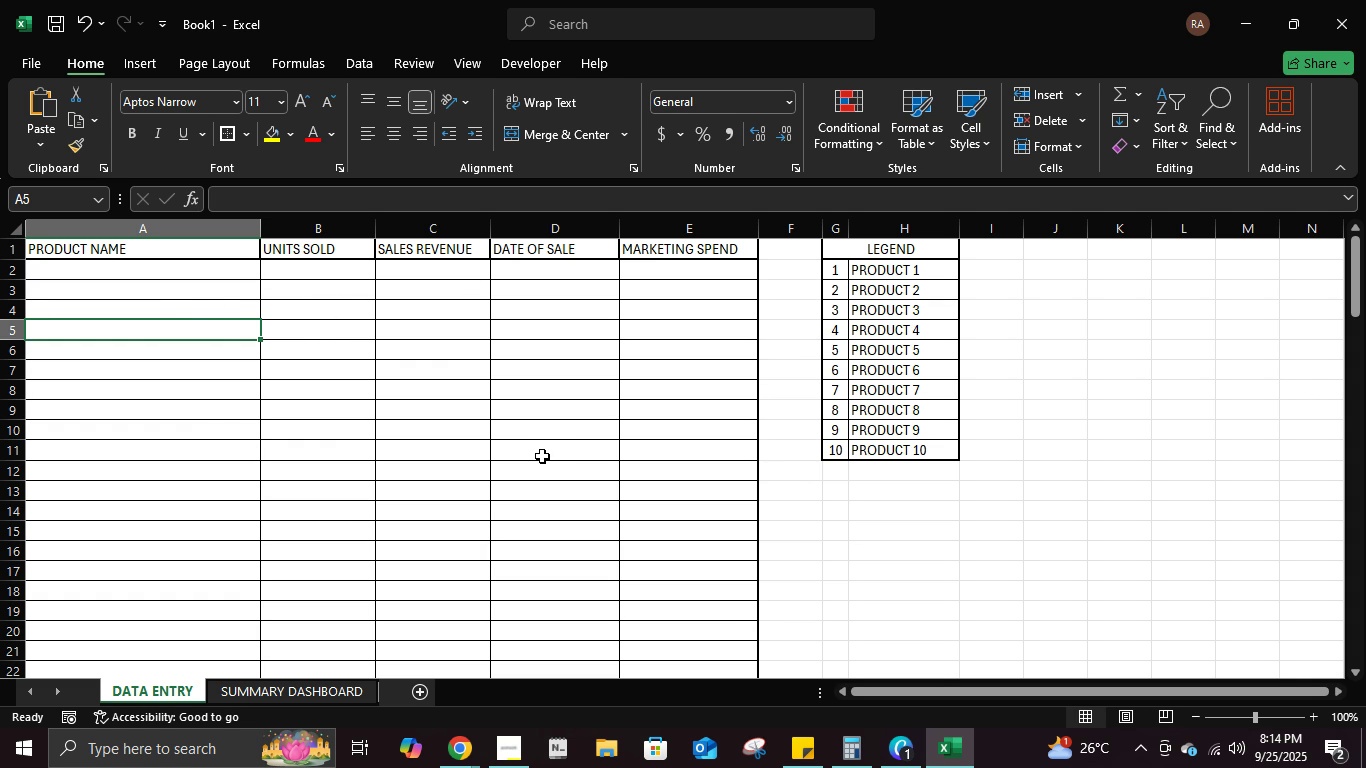 
left_click([301, 700])
 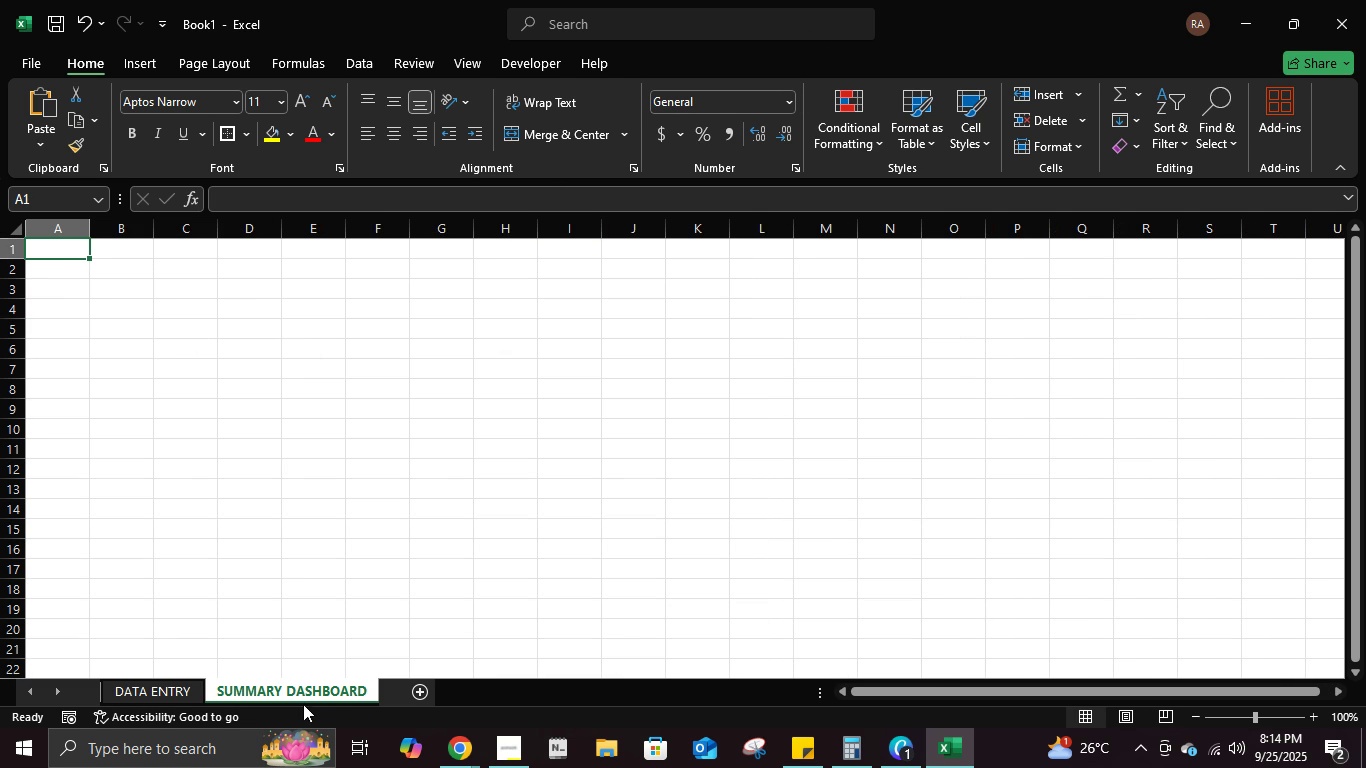 
wait(14.62)
 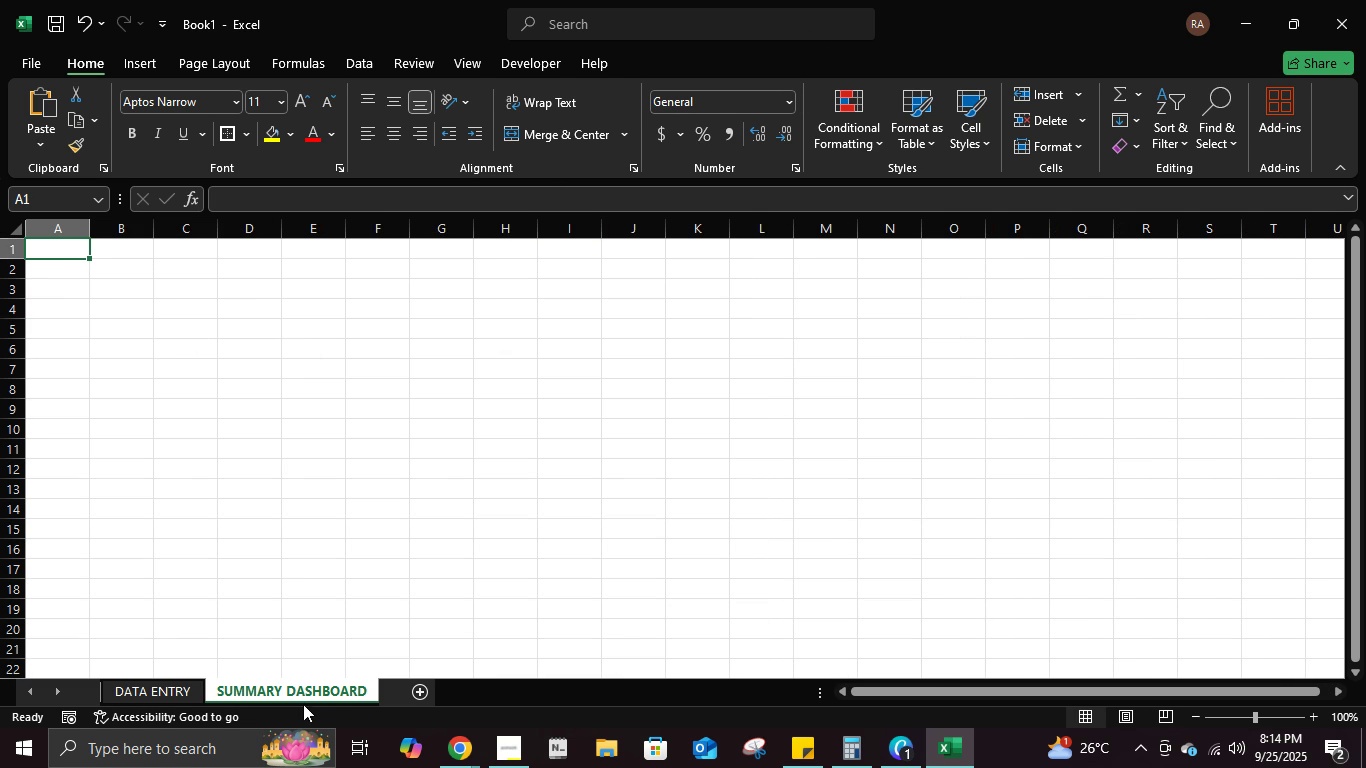 
left_click([510, 753])